 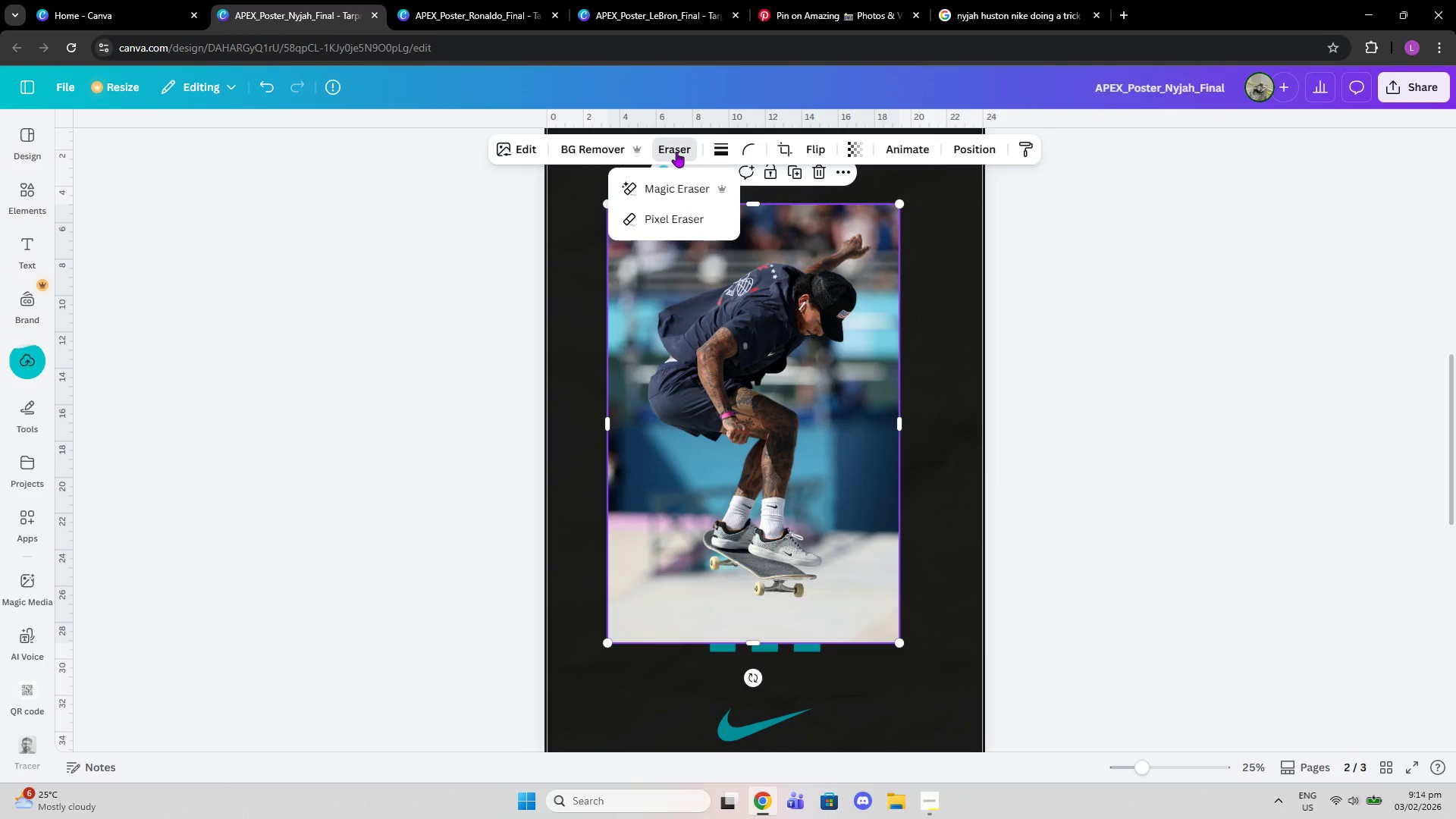 
left_click([692, 231])
 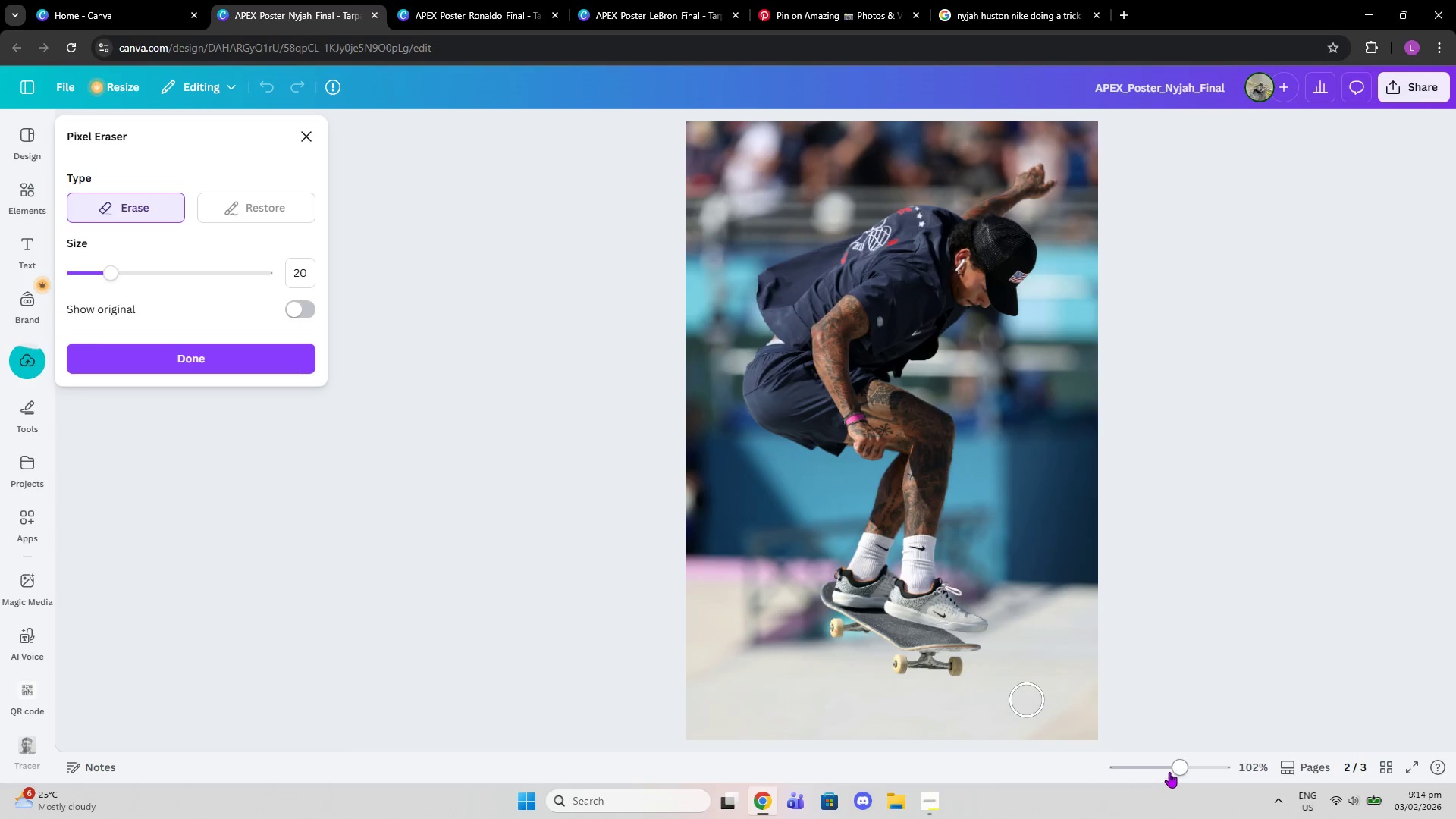 
left_click_drag(start_coordinate=[1168, 758], to_coordinate=[1200, 761])
 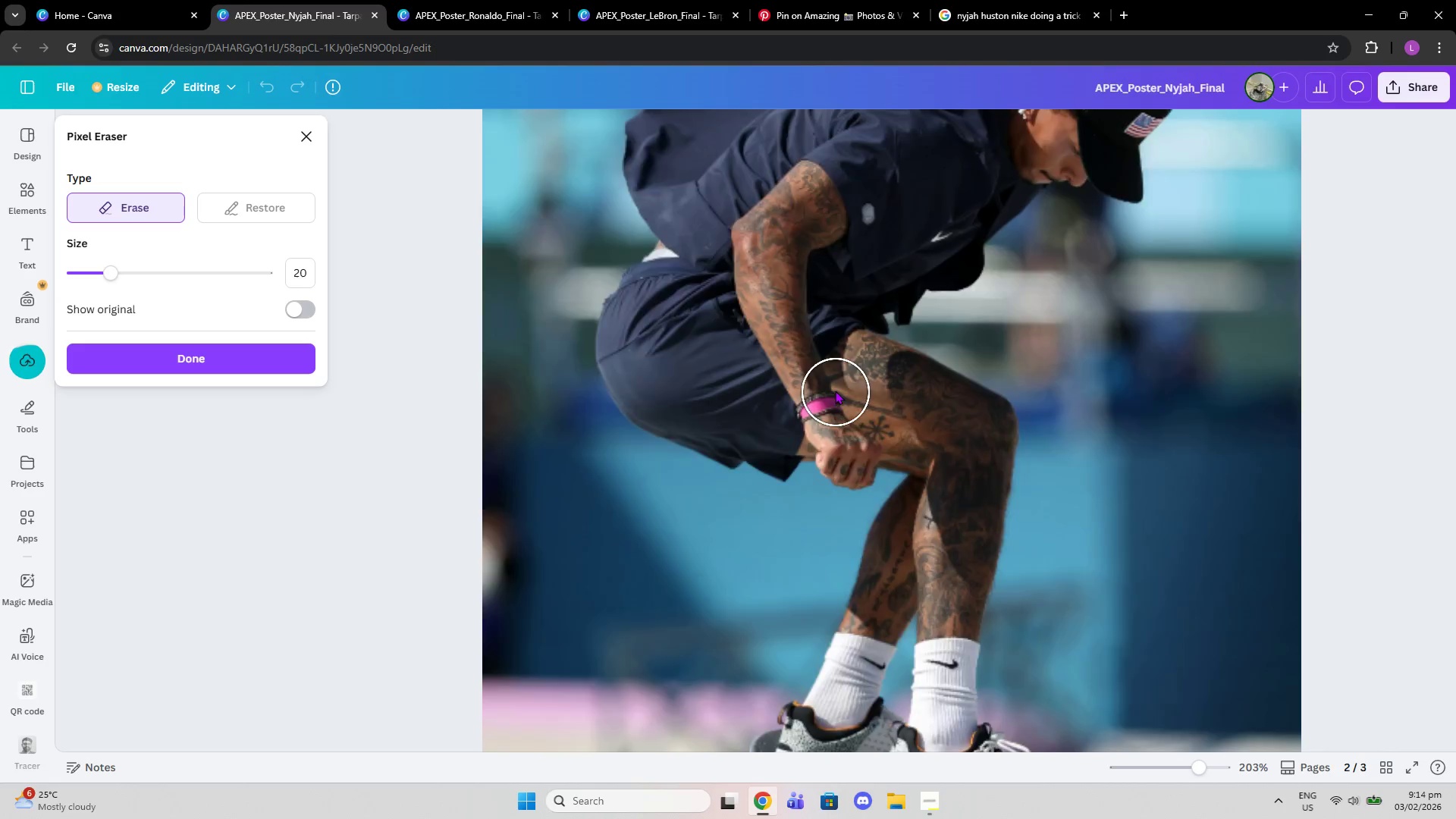 
scroll: coordinate [835, 391], scroll_direction: up, amount: 5.0
 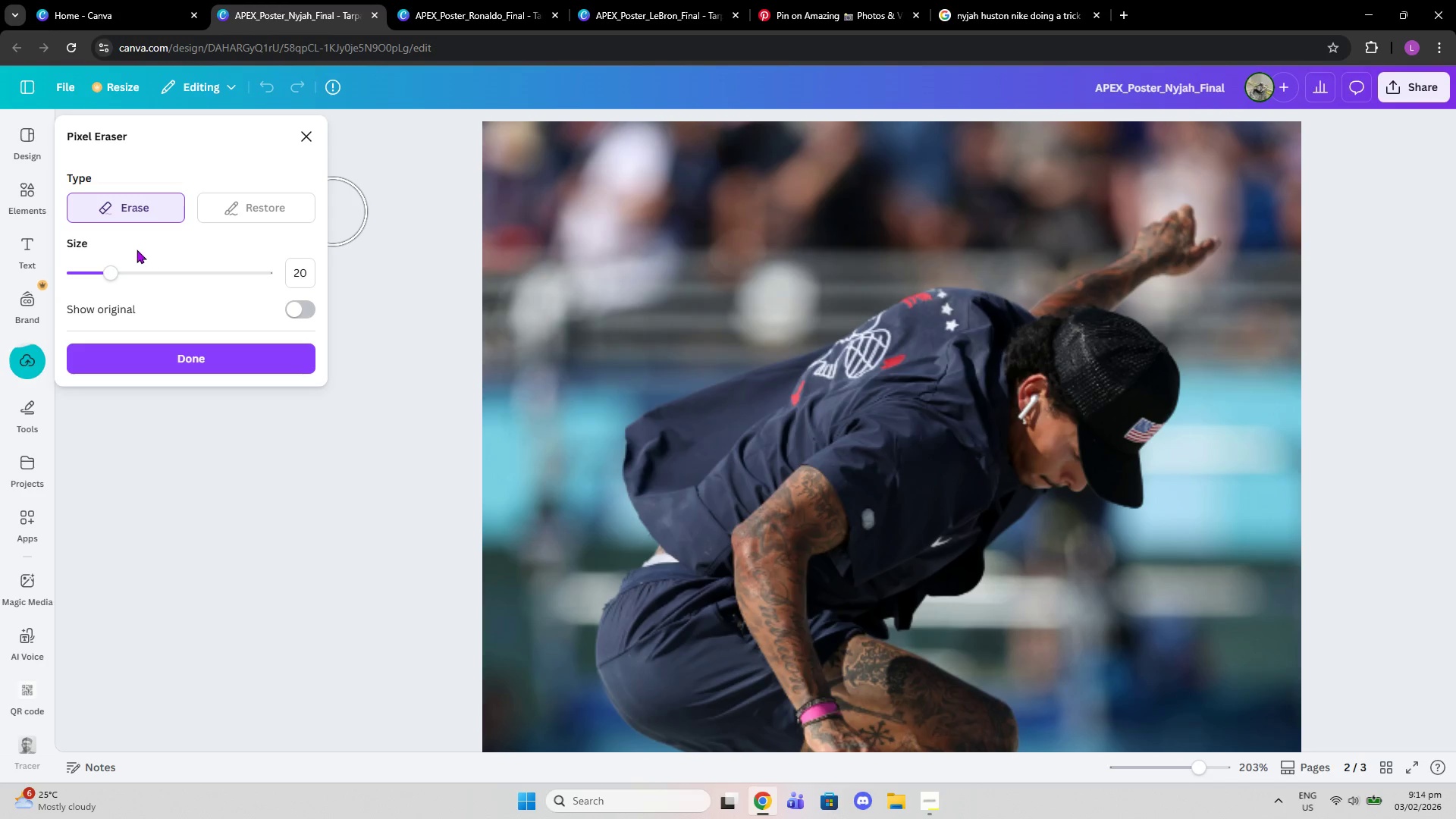 
left_click_drag(start_coordinate=[114, 271], to_coordinate=[150, 271])
 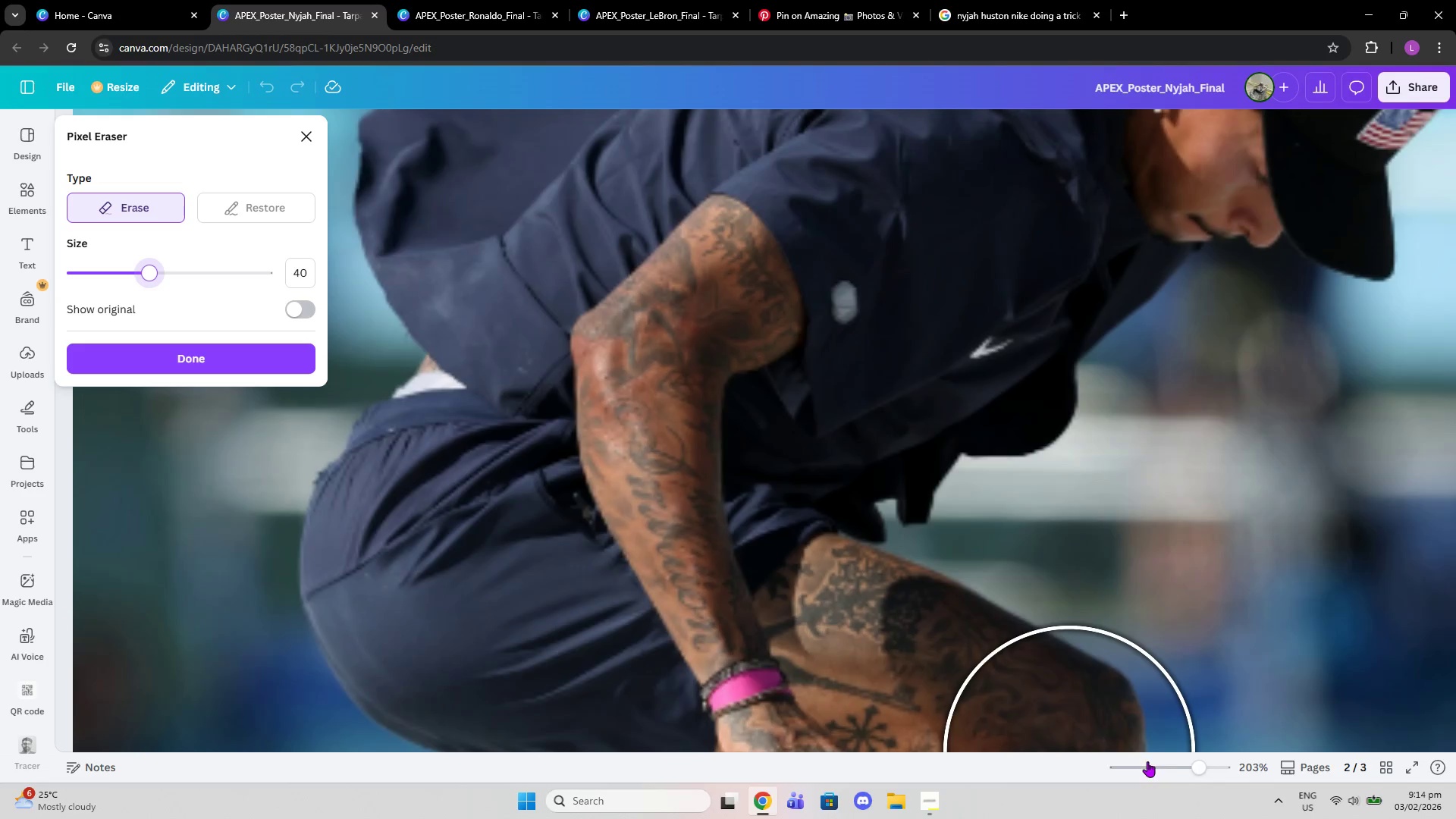 
left_click_drag(start_coordinate=[1174, 772], to_coordinate=[1164, 768])
 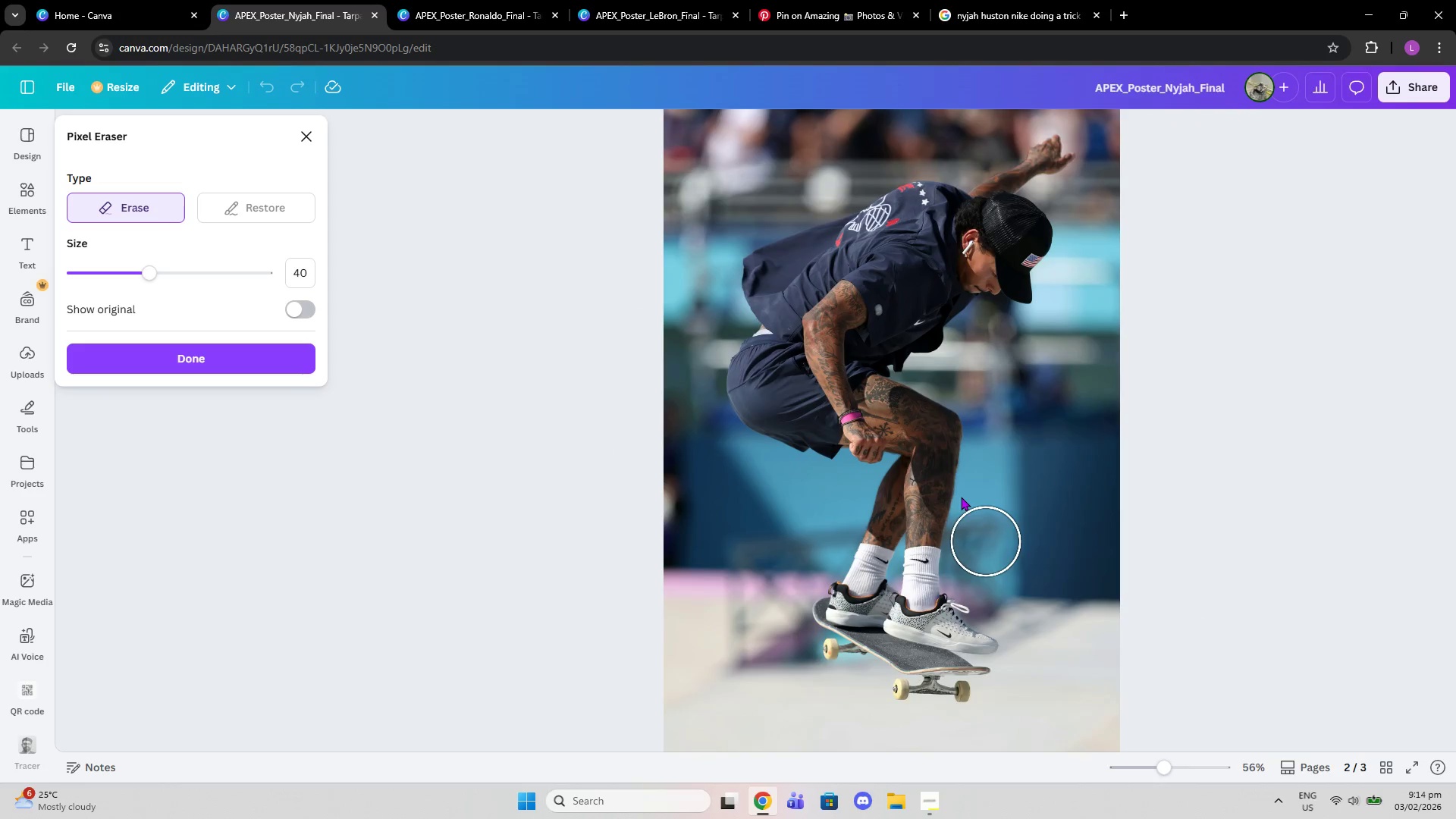 
scroll: coordinate [961, 497], scroll_direction: up, amount: 3.0
 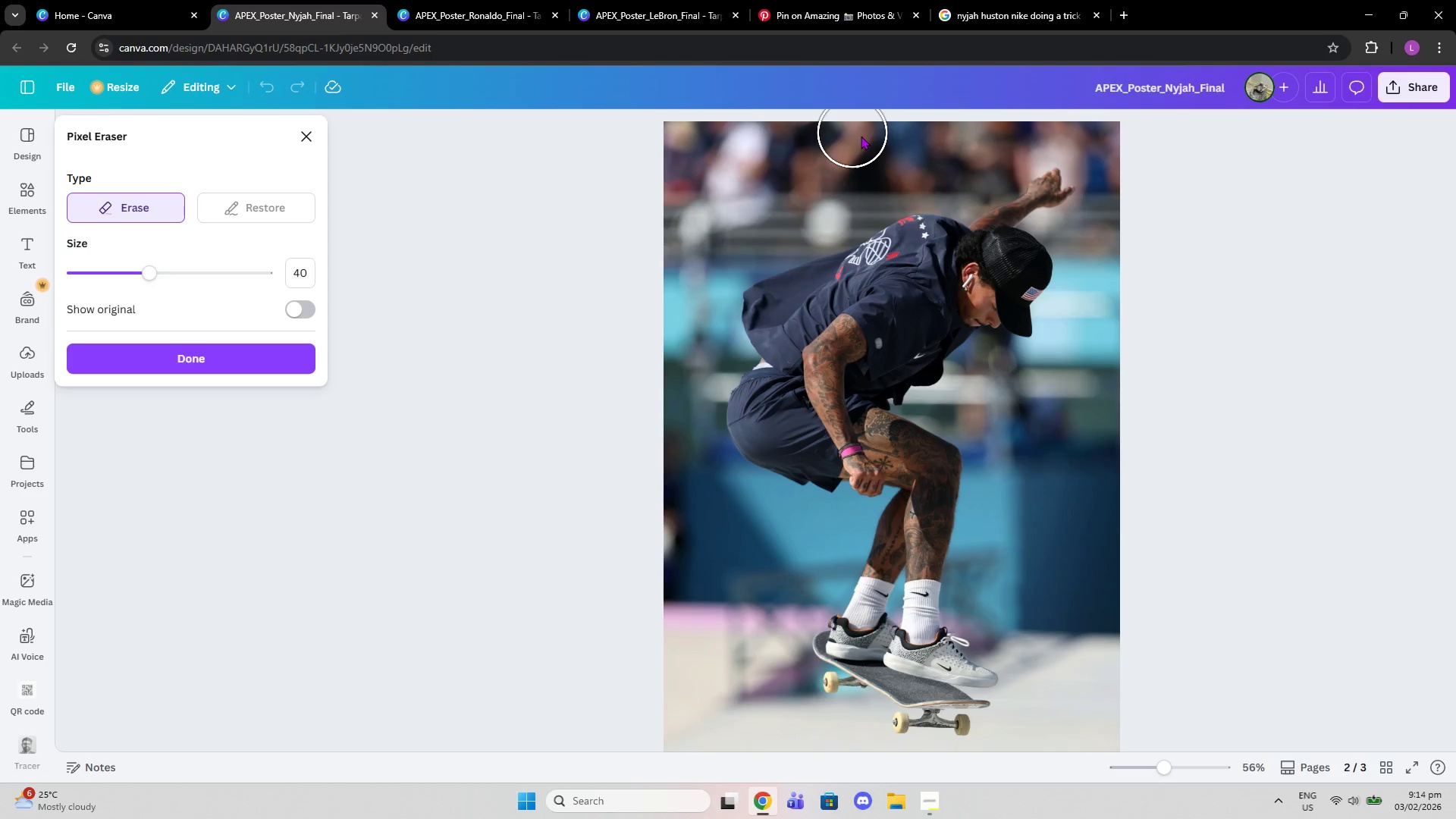 
left_click_drag(start_coordinate=[862, 136], to_coordinate=[1053, 131])
 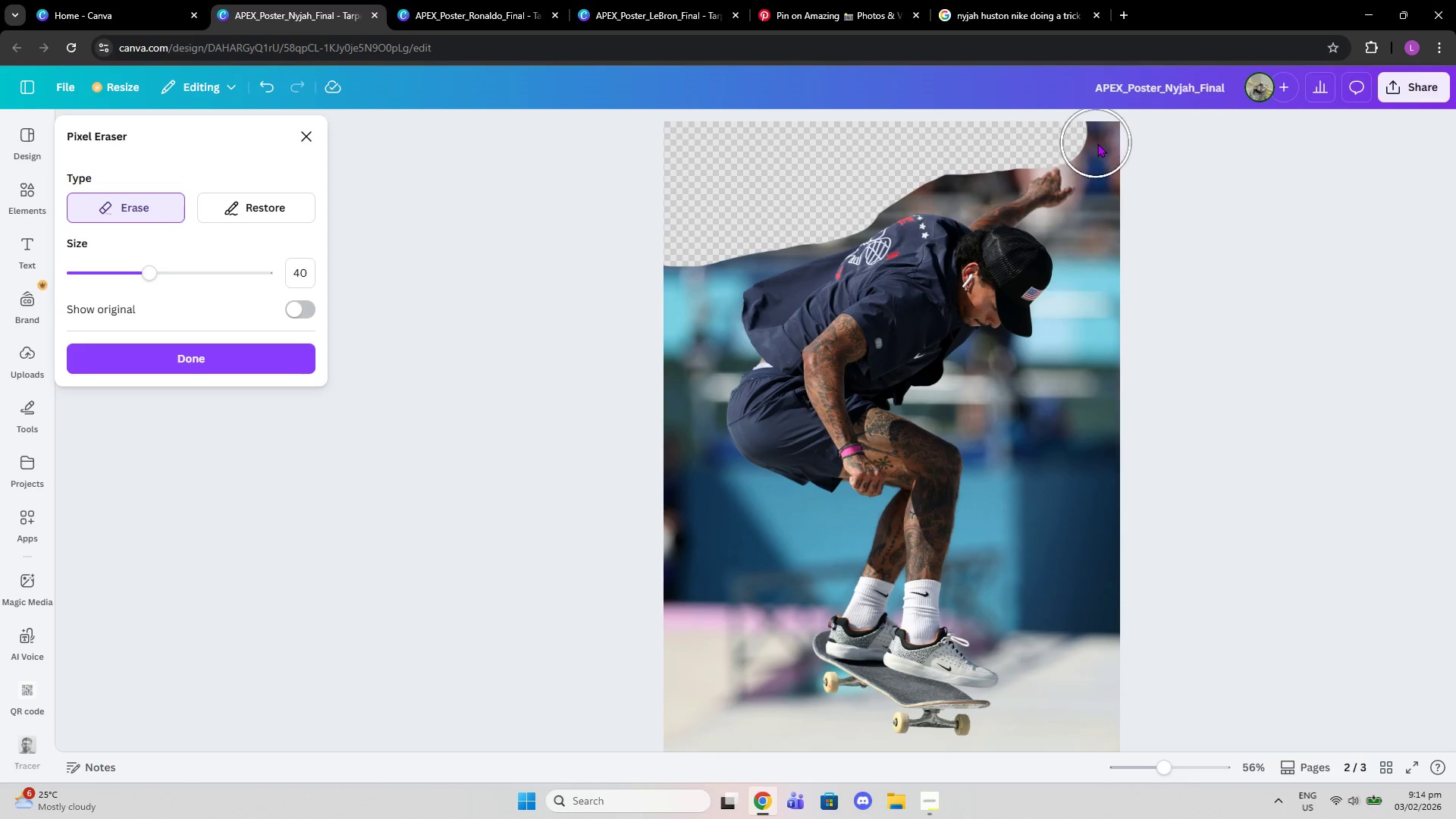 
left_click_drag(start_coordinate=[1097, 143], to_coordinate=[1087, 148])
 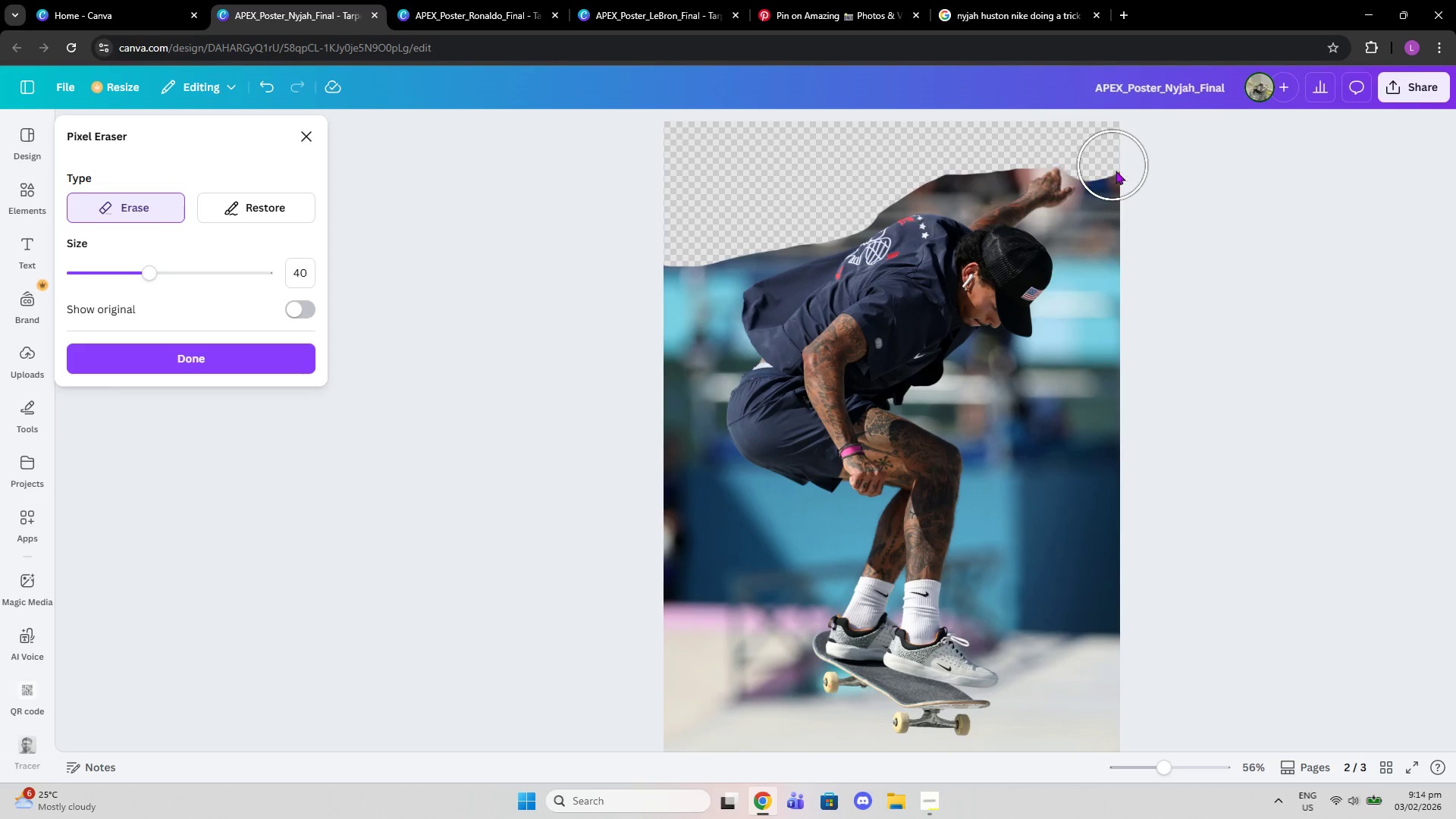 
left_click_drag(start_coordinate=[1116, 171], to_coordinate=[1117, 529])
 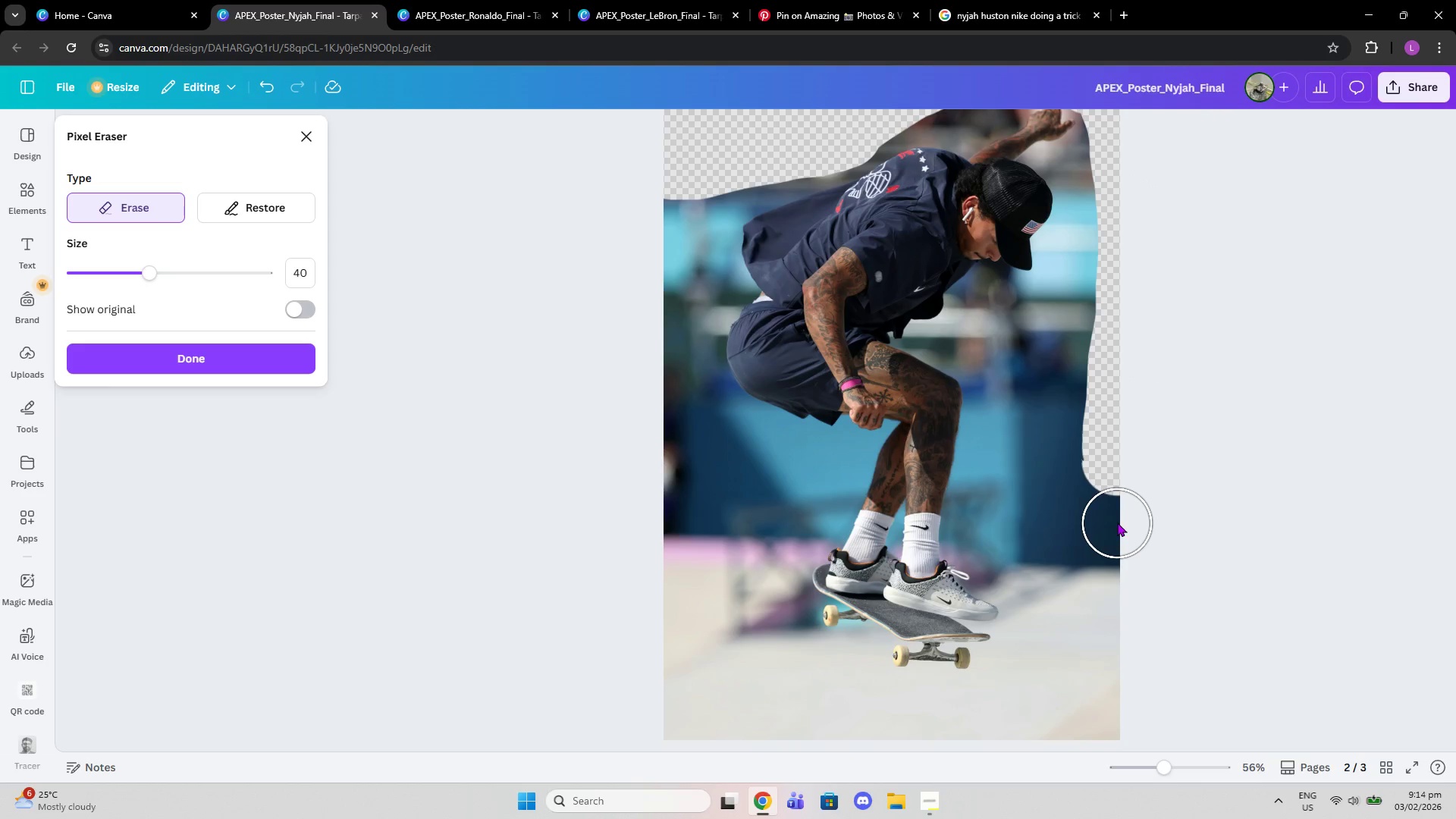 
scroll: coordinate [1117, 523], scroll_direction: down, amount: 1.0
 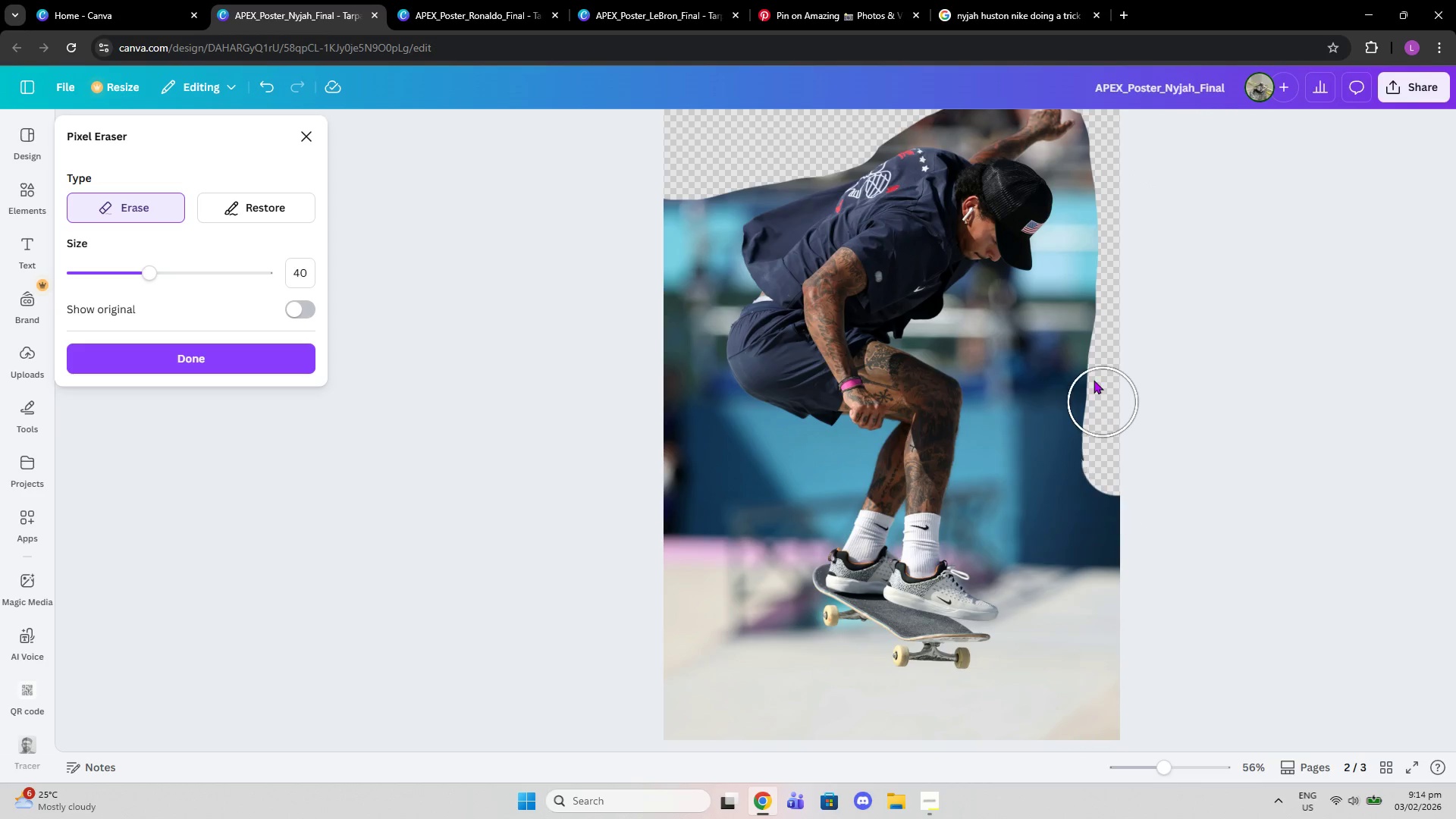 
left_click_drag(start_coordinate=[1094, 380], to_coordinate=[1090, 268])
 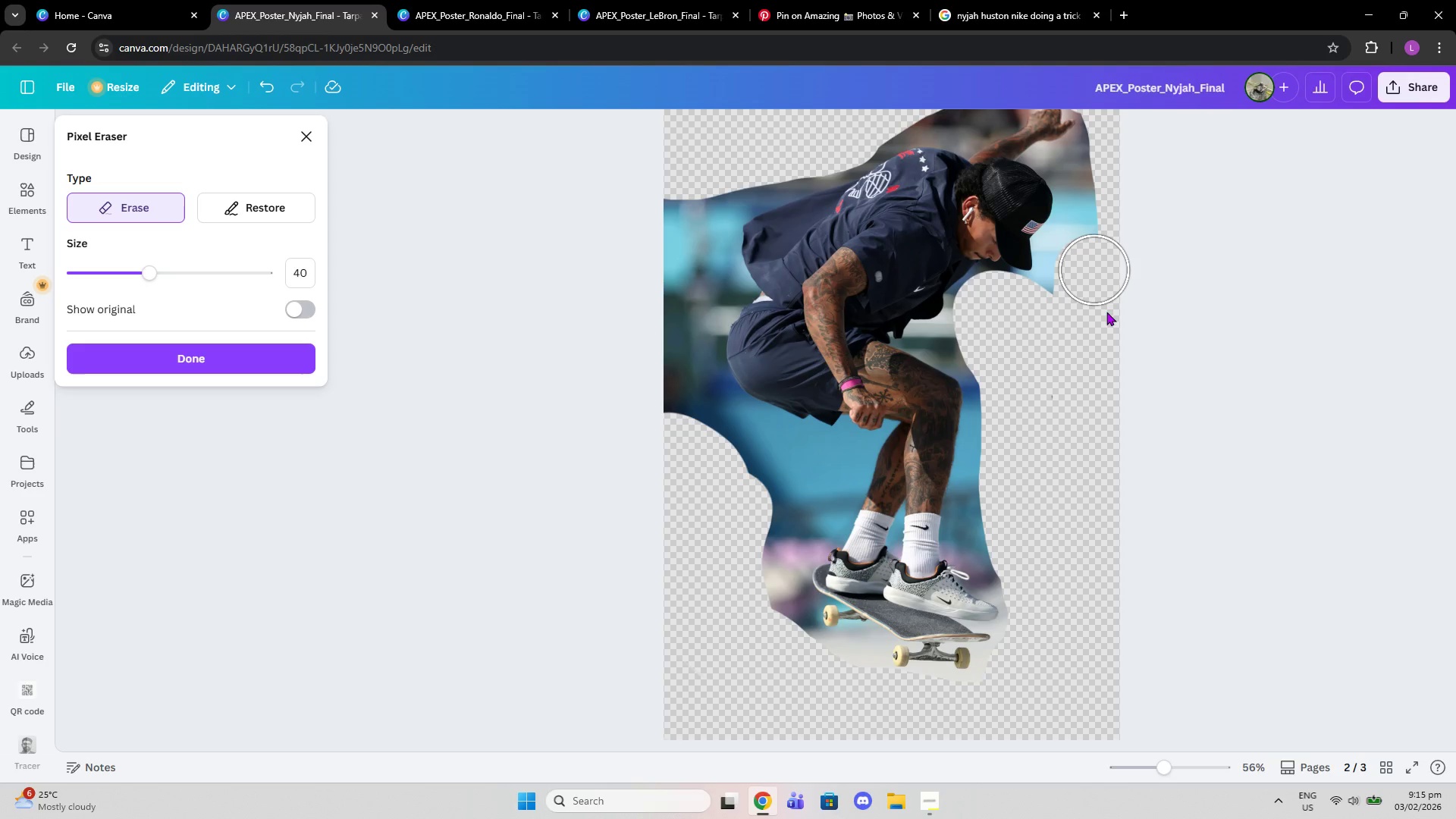 
scroll: coordinate [1108, 331], scroll_direction: up, amount: 2.0
 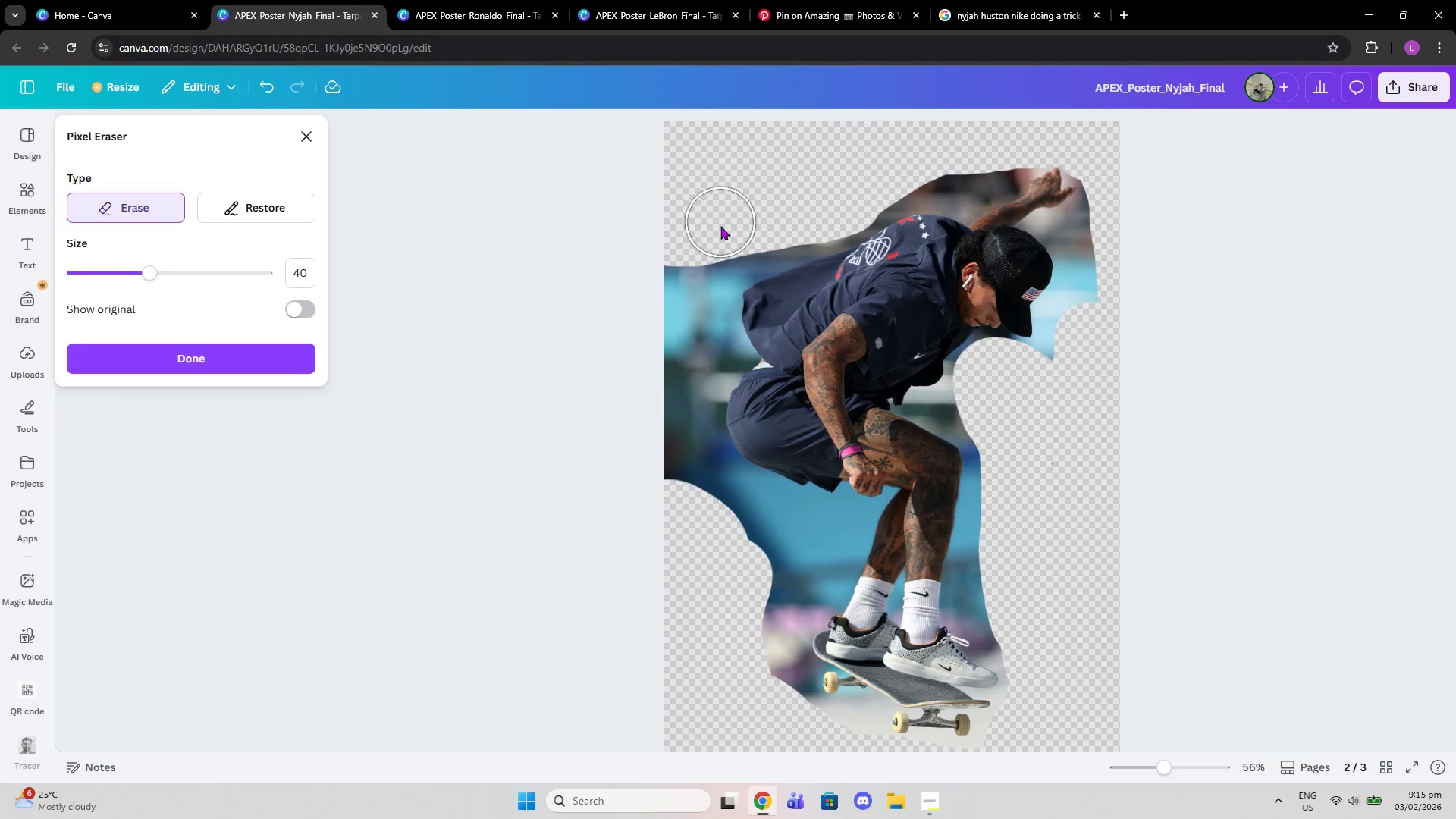 
left_click_drag(start_coordinate=[692, 275], to_coordinate=[775, 686])
 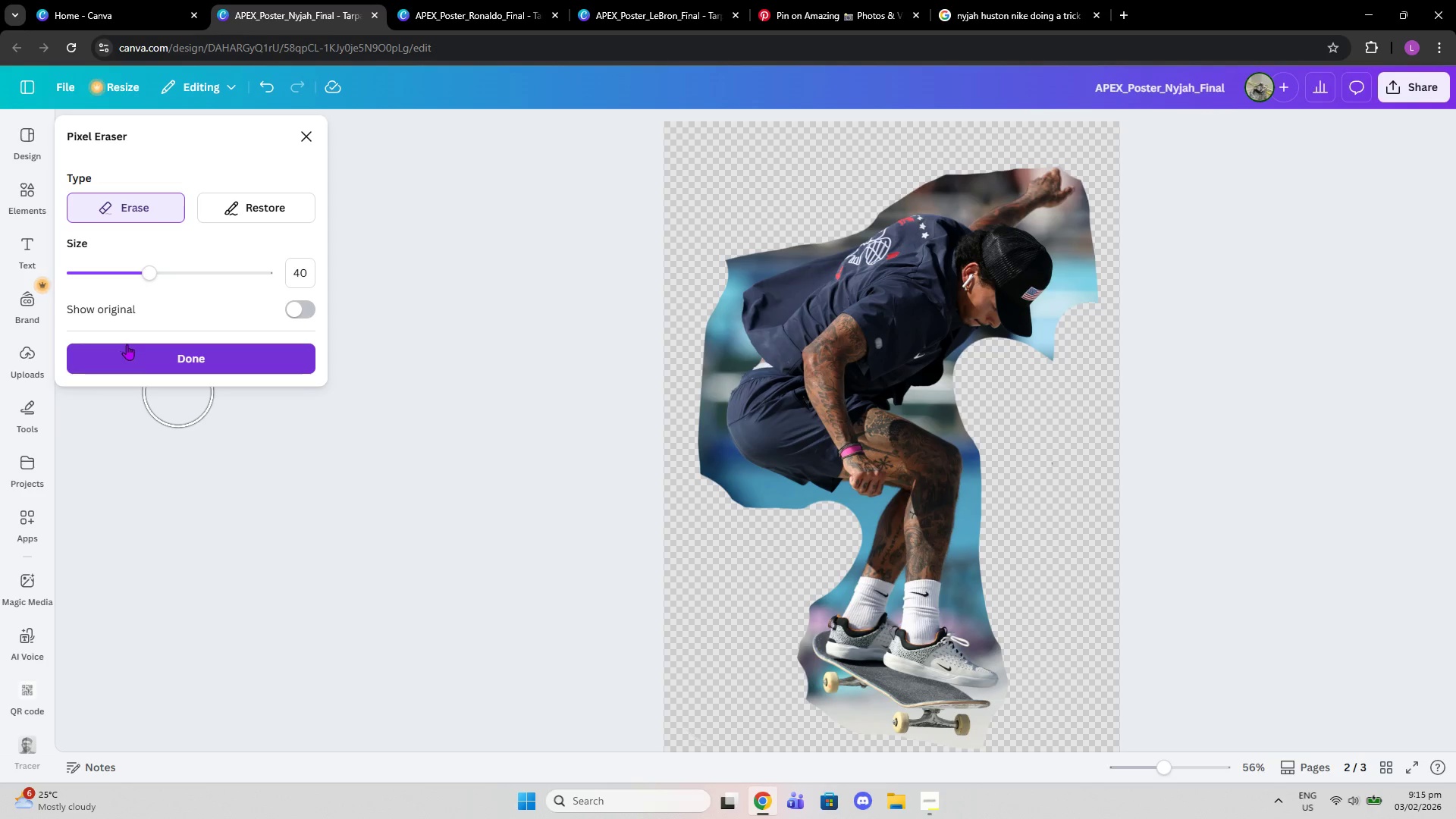 
left_click([138, 351])
 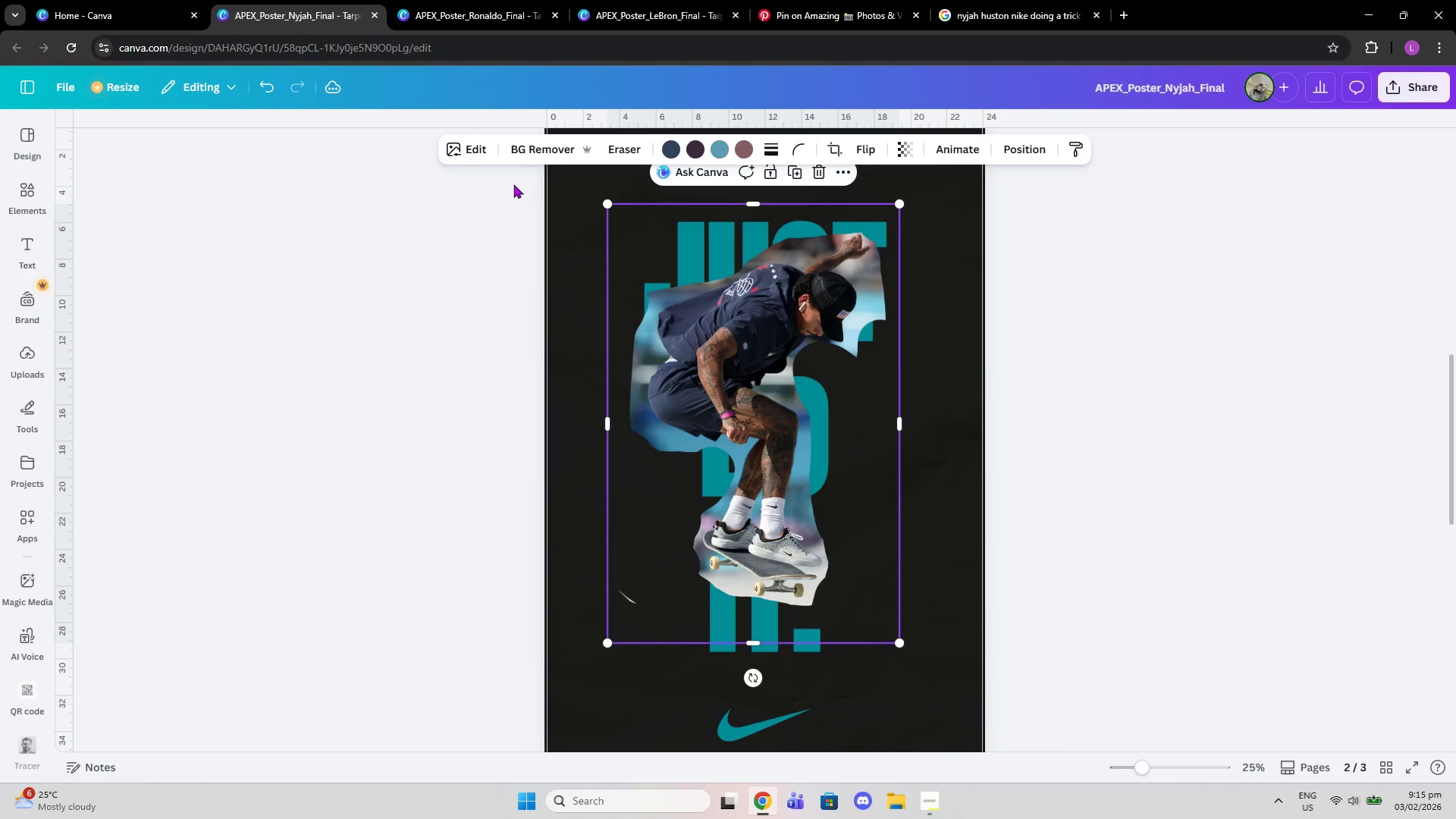 
left_click([558, 143])
 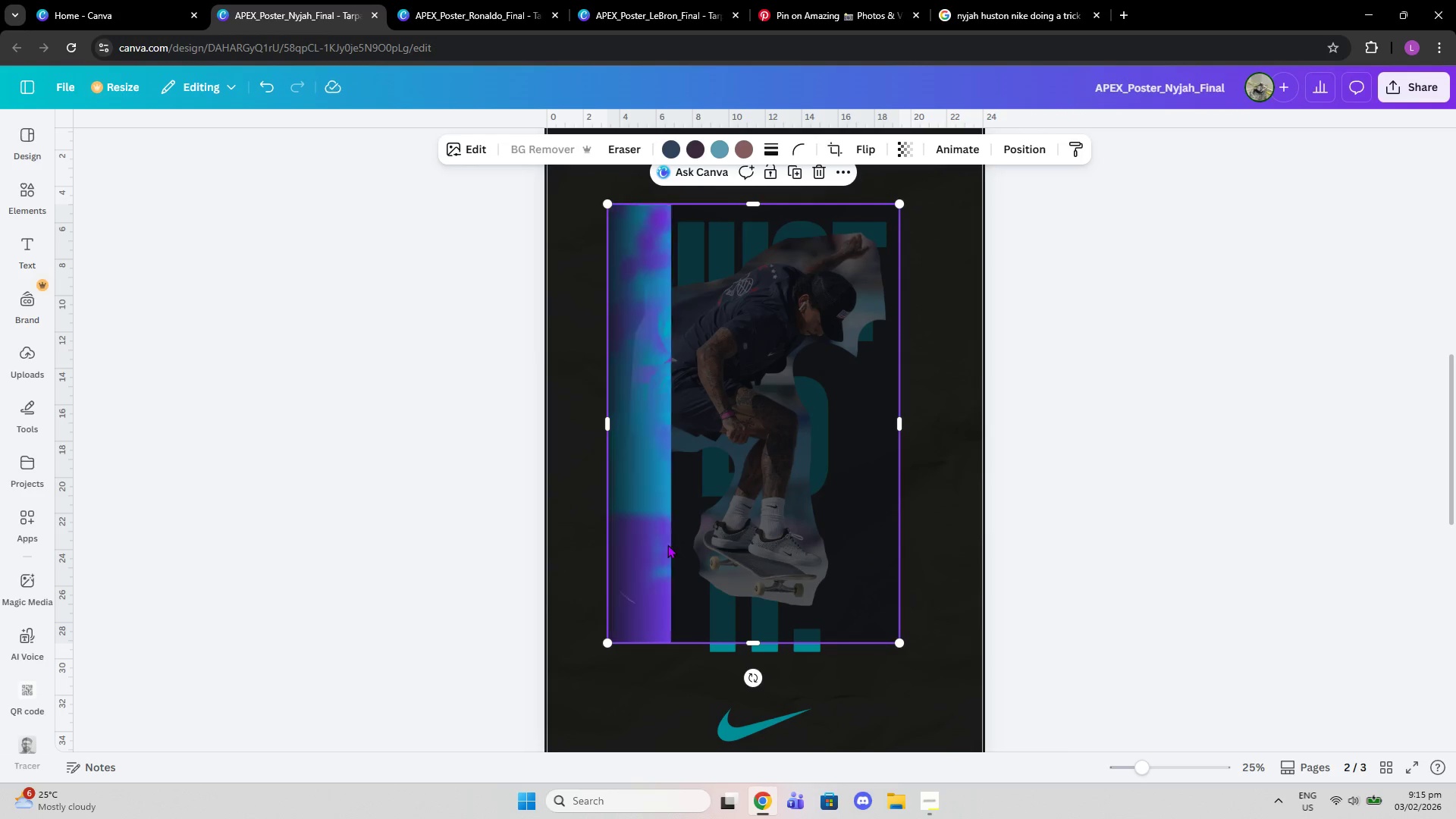 
mouse_move([664, 561])
 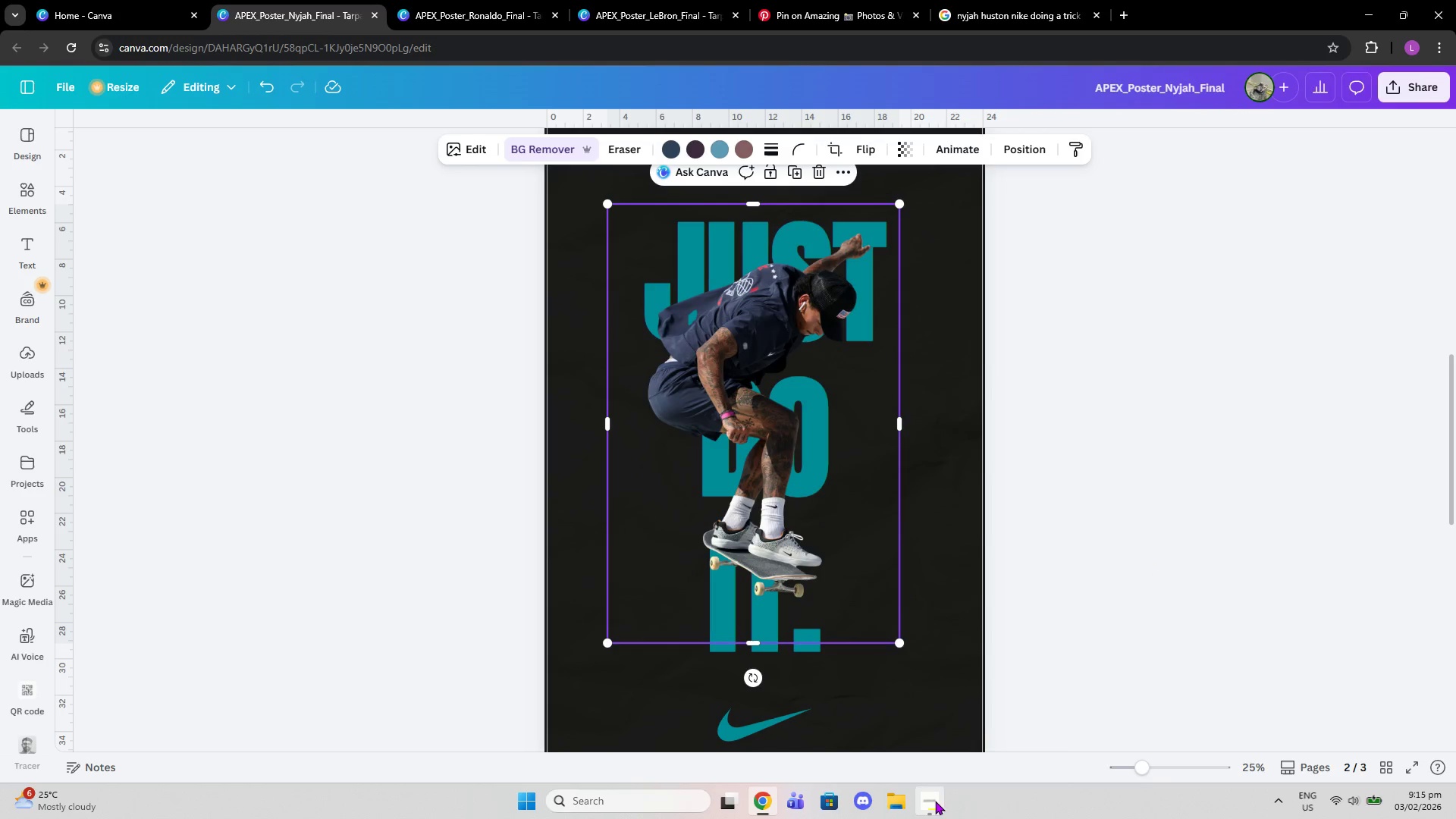 
left_click([935, 801])